 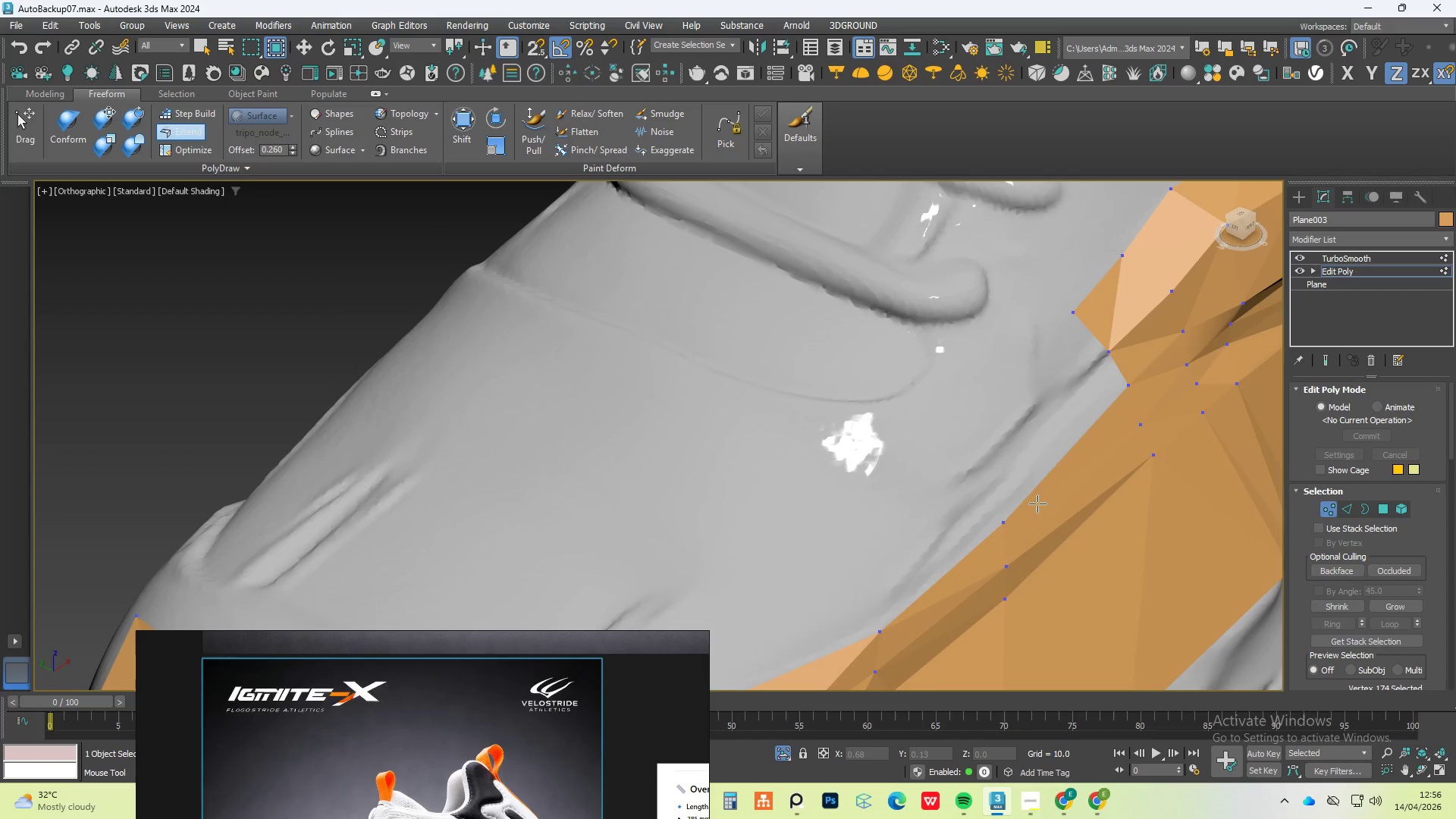 
hold_key(key=ShiftLeft, duration=0.64)
left_click_drag(start_coordinate=[1032, 492], to_coordinate=[963, 429])
 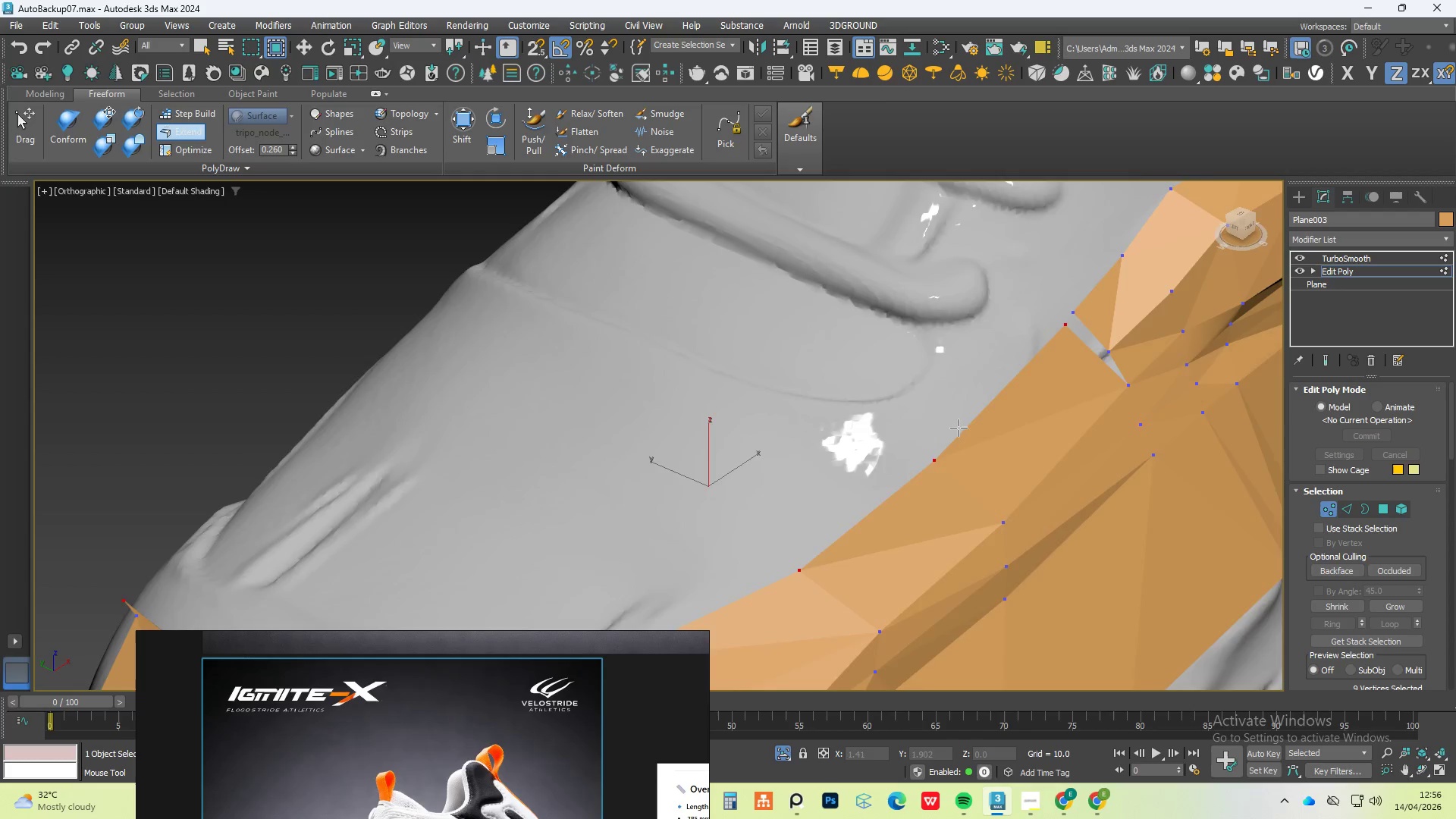 
hold_key(key=ShiftLeft, duration=5.12)
scroll: coordinate [958, 428], scroll_direction: down, amount: 3.0
 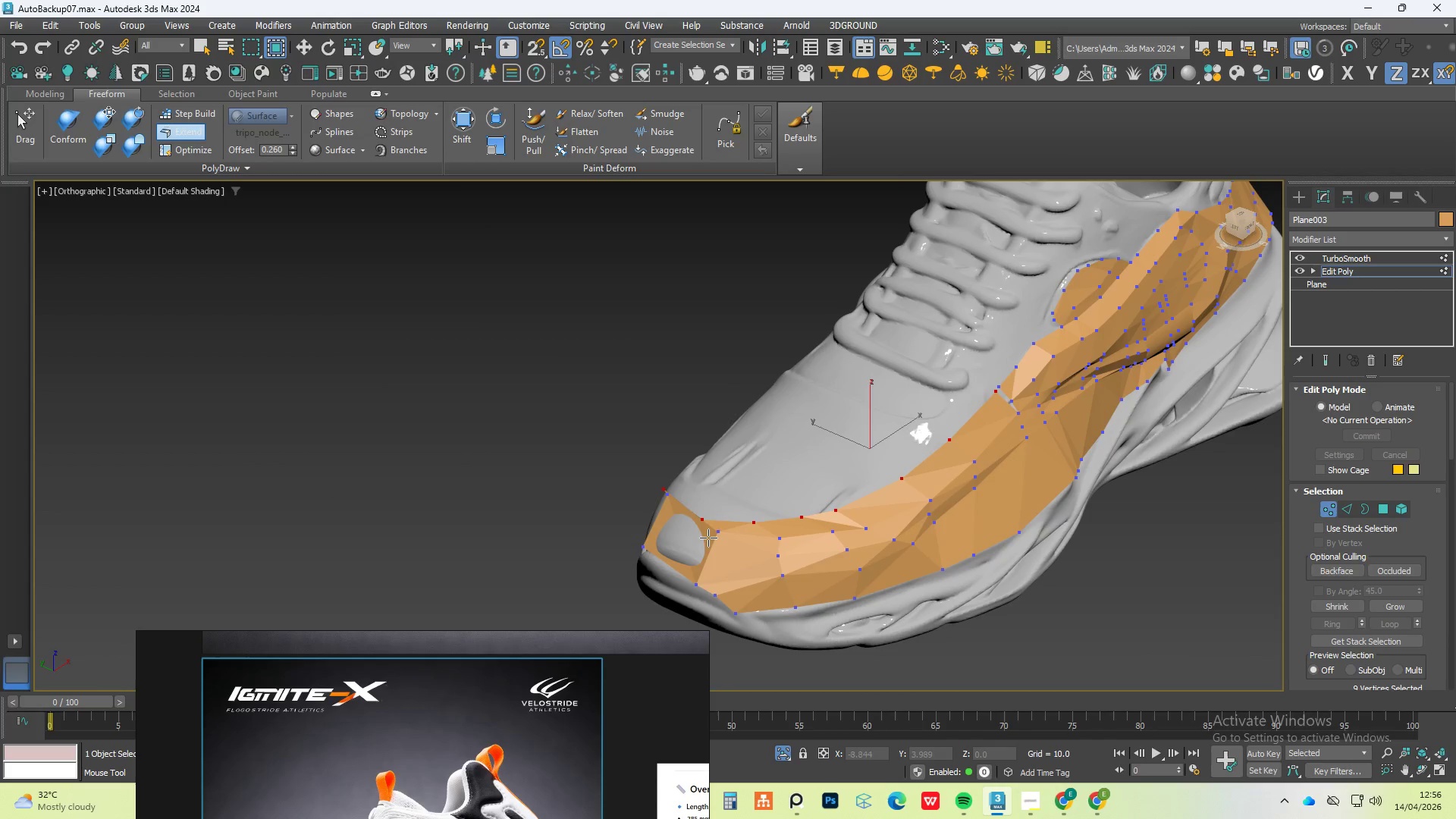 
hold_key(key=AltLeft, duration=0.45)
 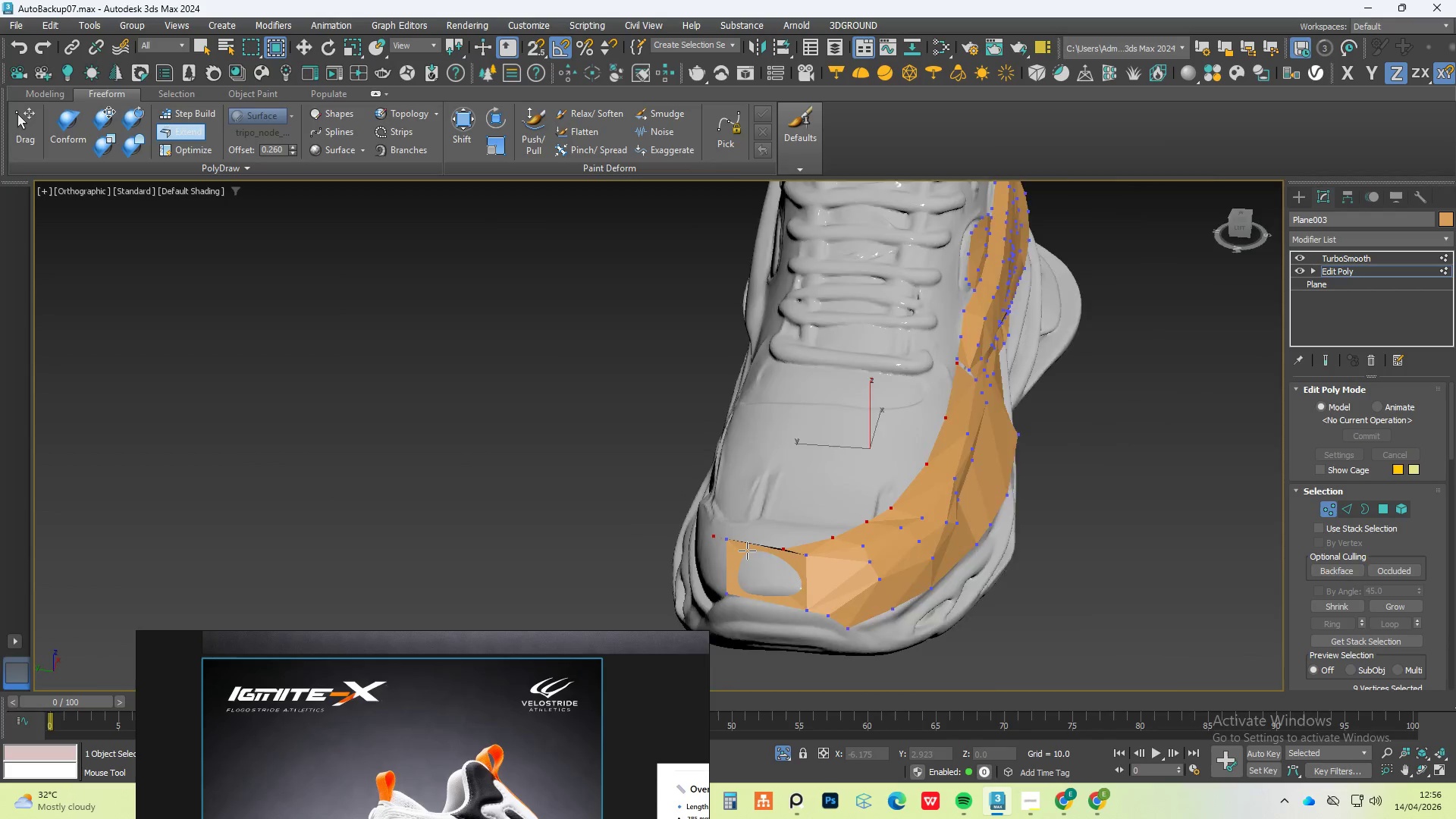 
scroll: coordinate [746, 552], scroll_direction: up, amount: 2.0
 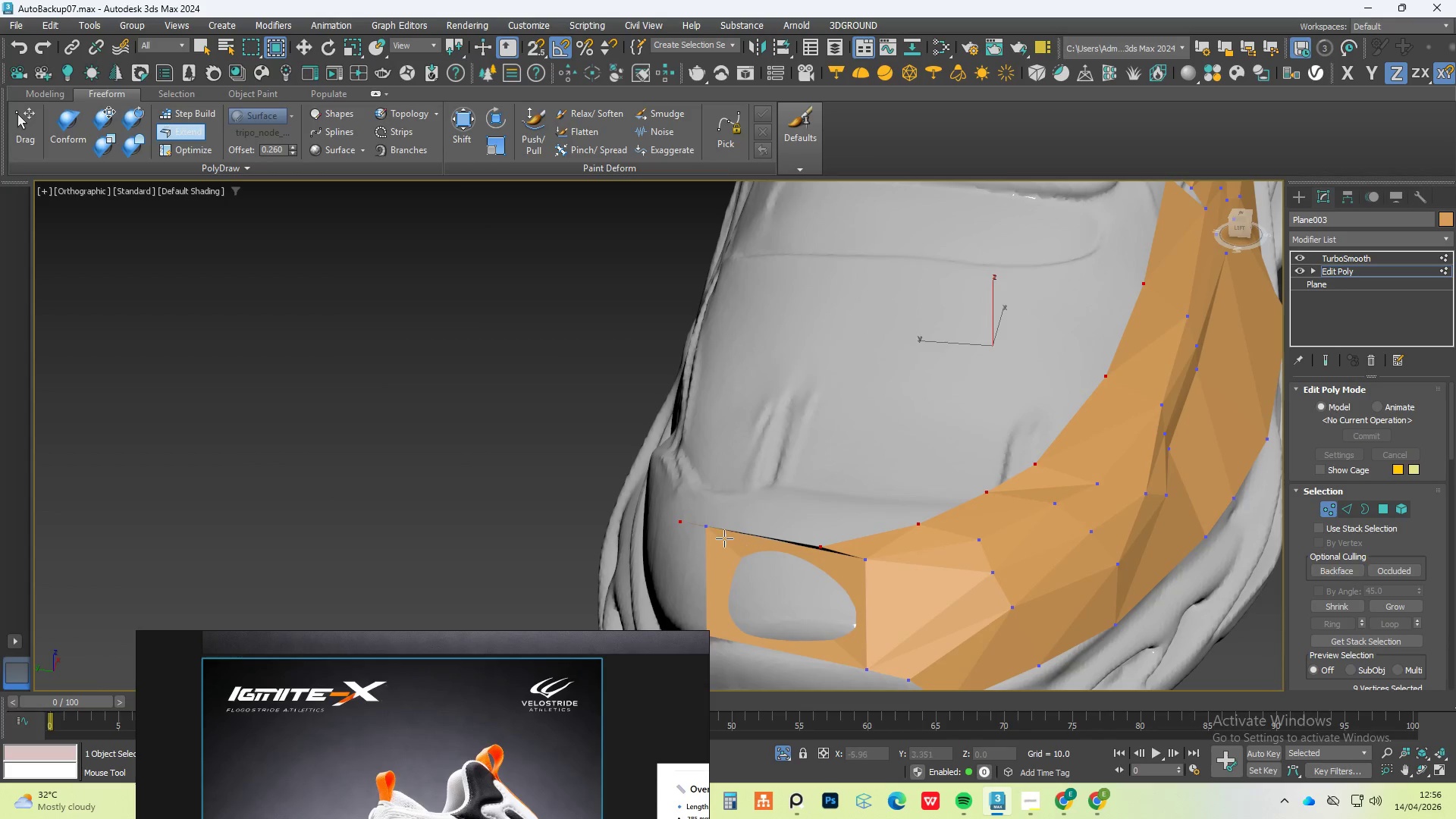 
hold_key(key=ControlLeft, duration=1.5)
left_click([692, 522])
 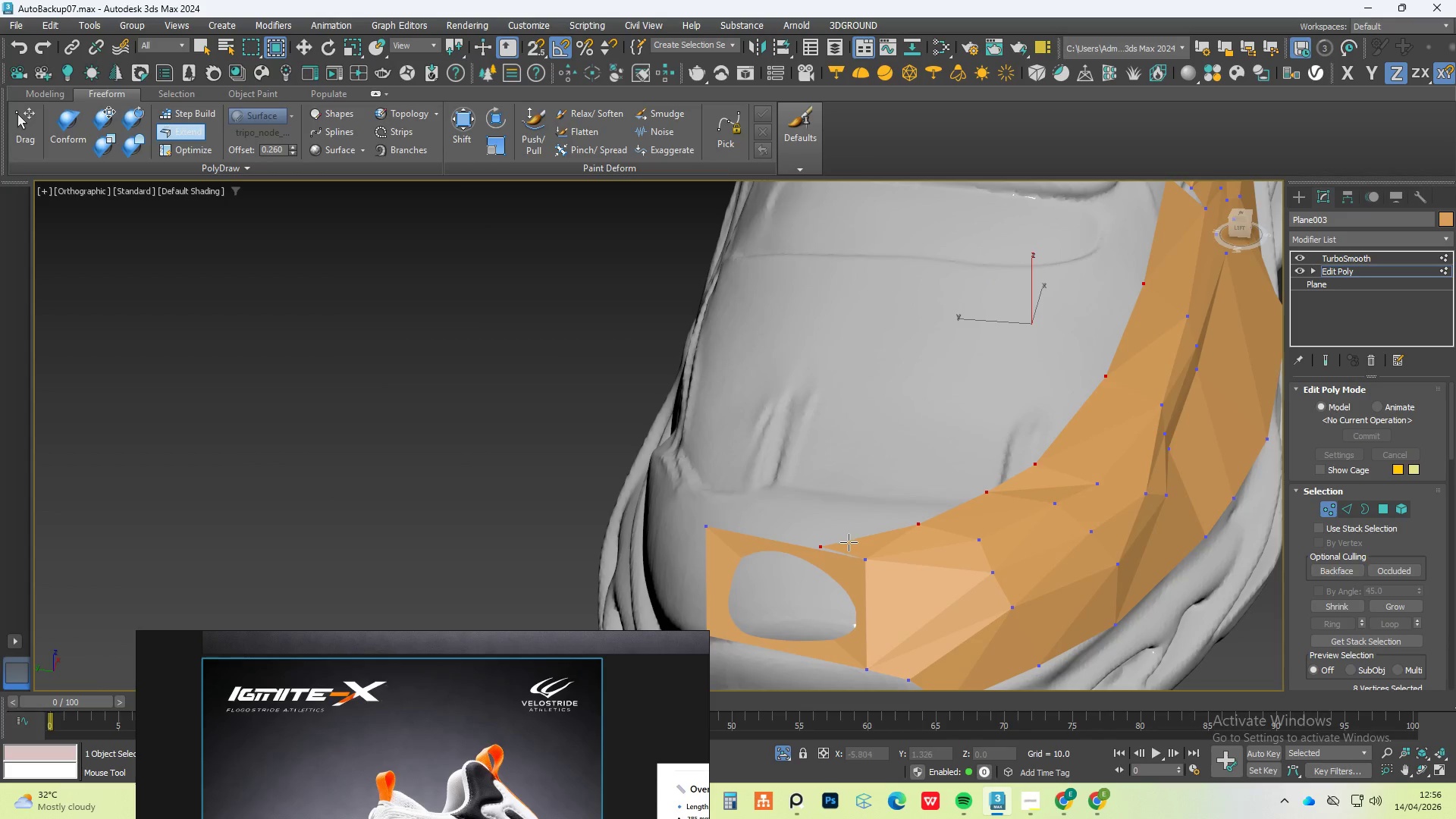 
key(Control+ControlLeft)
 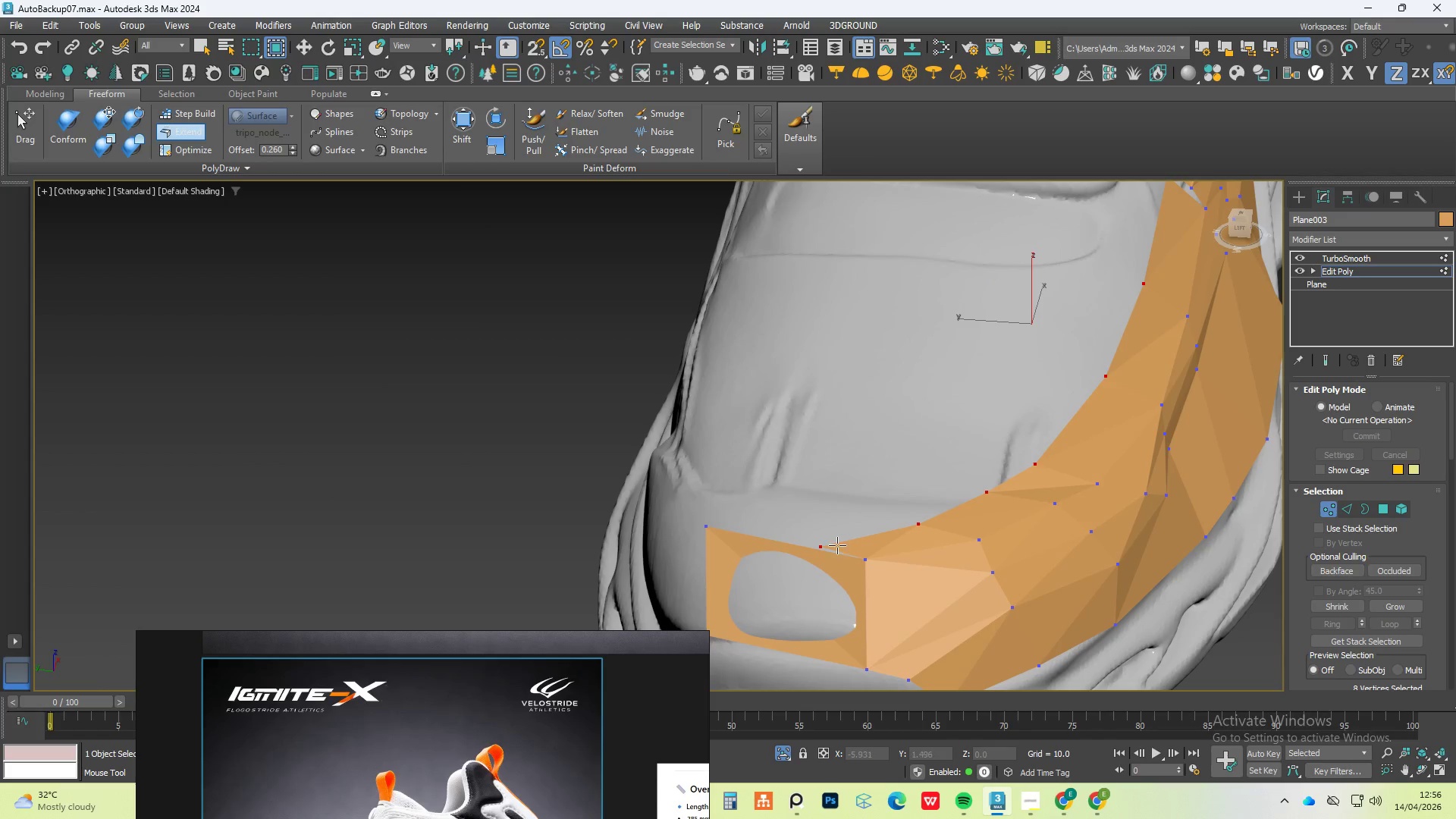 
key(Control+ControlLeft)
 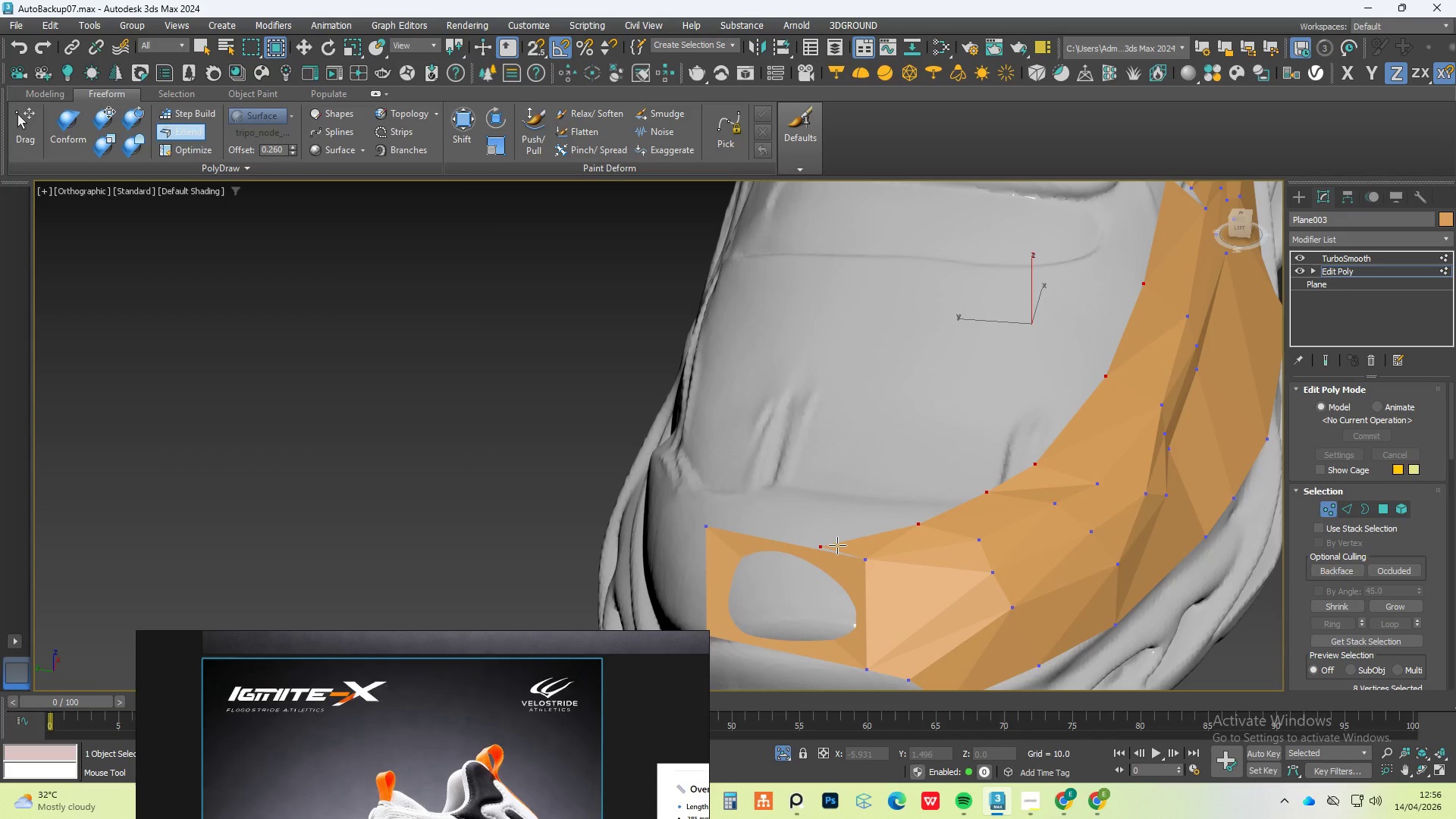 
hold_key(key=ControlLeft, duration=3.36)
hold_key(key=ShiftLeft, duration=1.5)
hold_key(key=AltLeft, duration=1.5)
left_click_drag(start_coordinate=[706, 529], to_coordinate=[785, 573])
 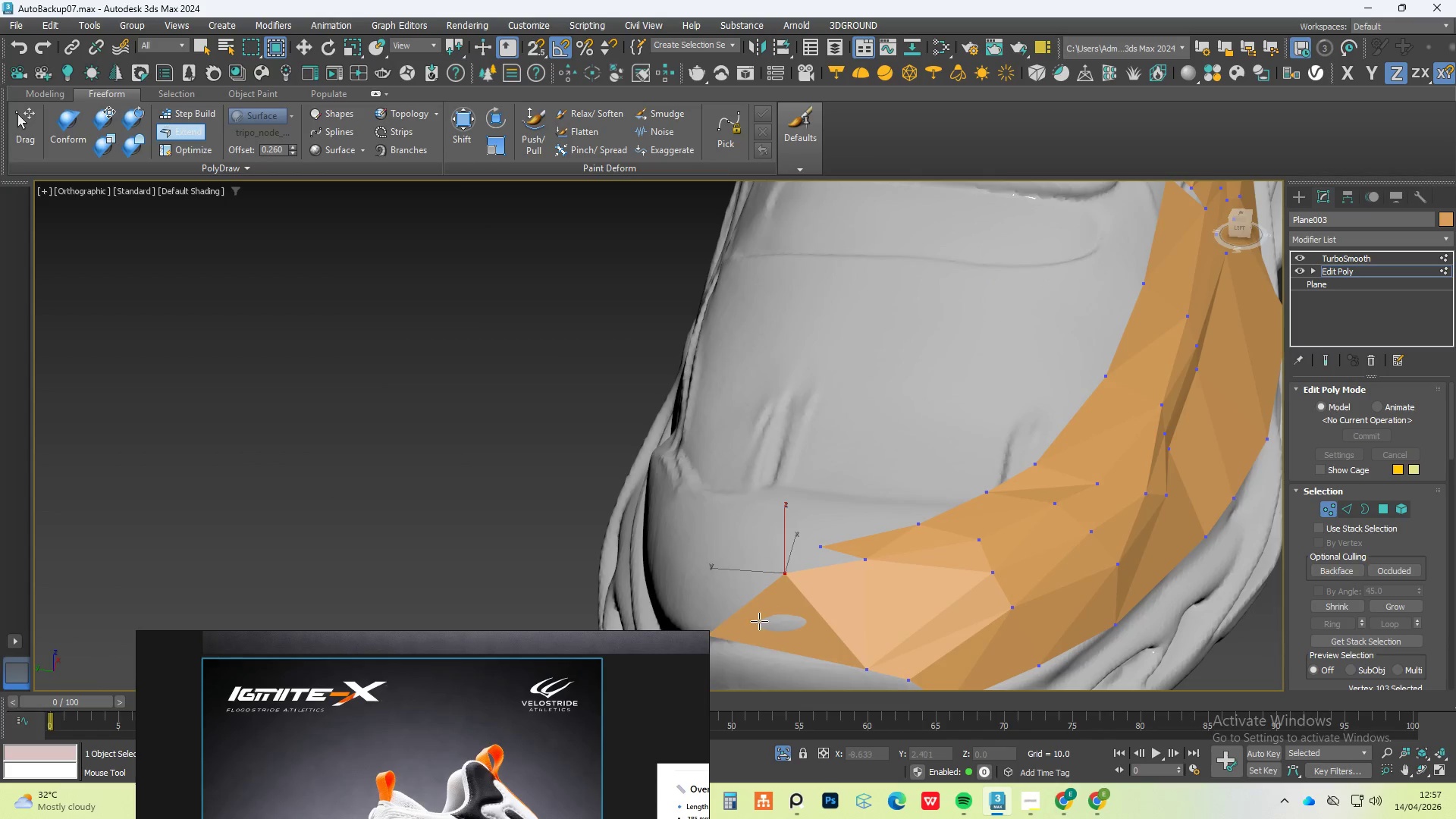 
hold_key(key=ShiftLeft, duration=1.11)
 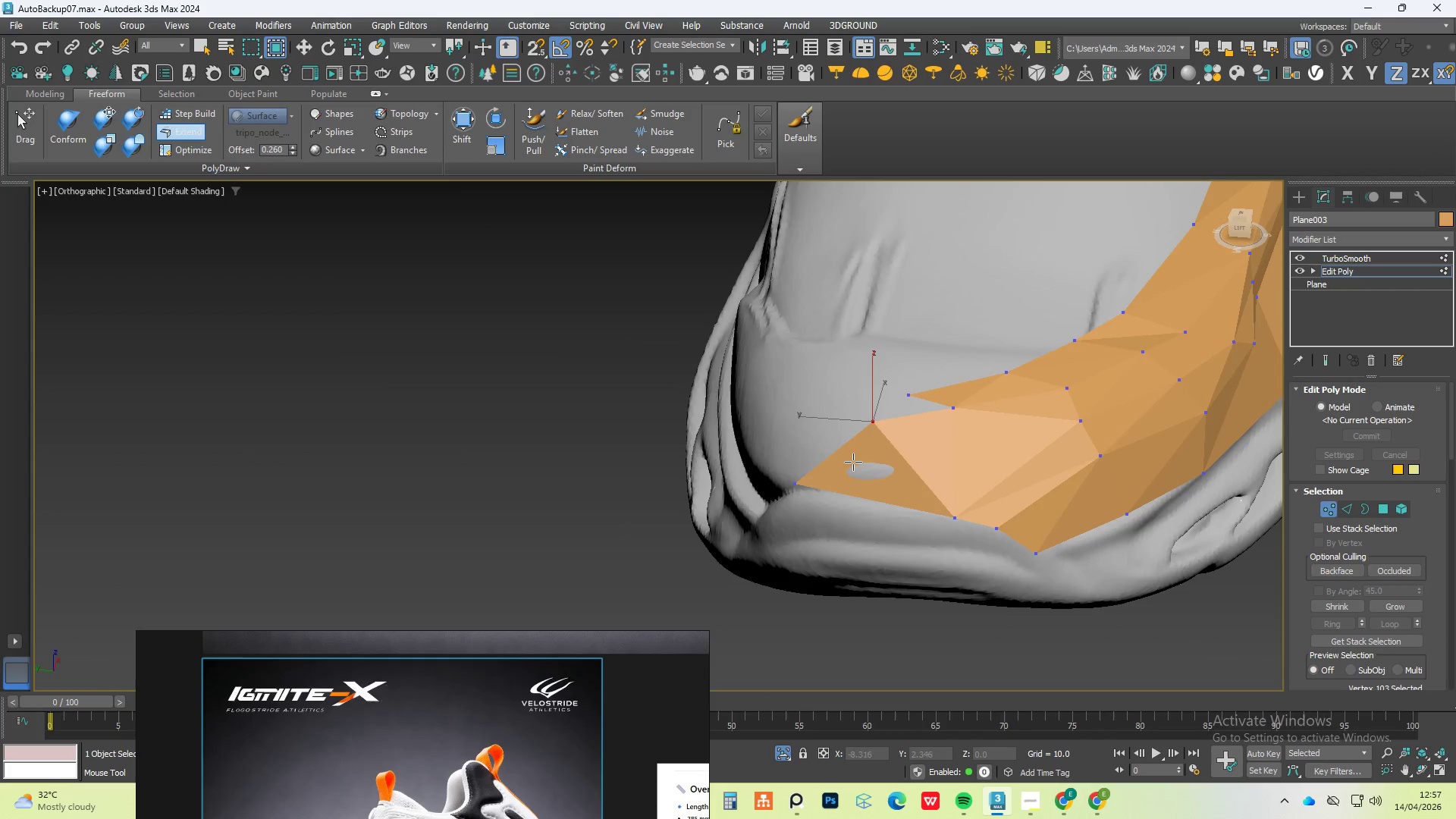 
hold_key(key=AltLeft, duration=1.12)
 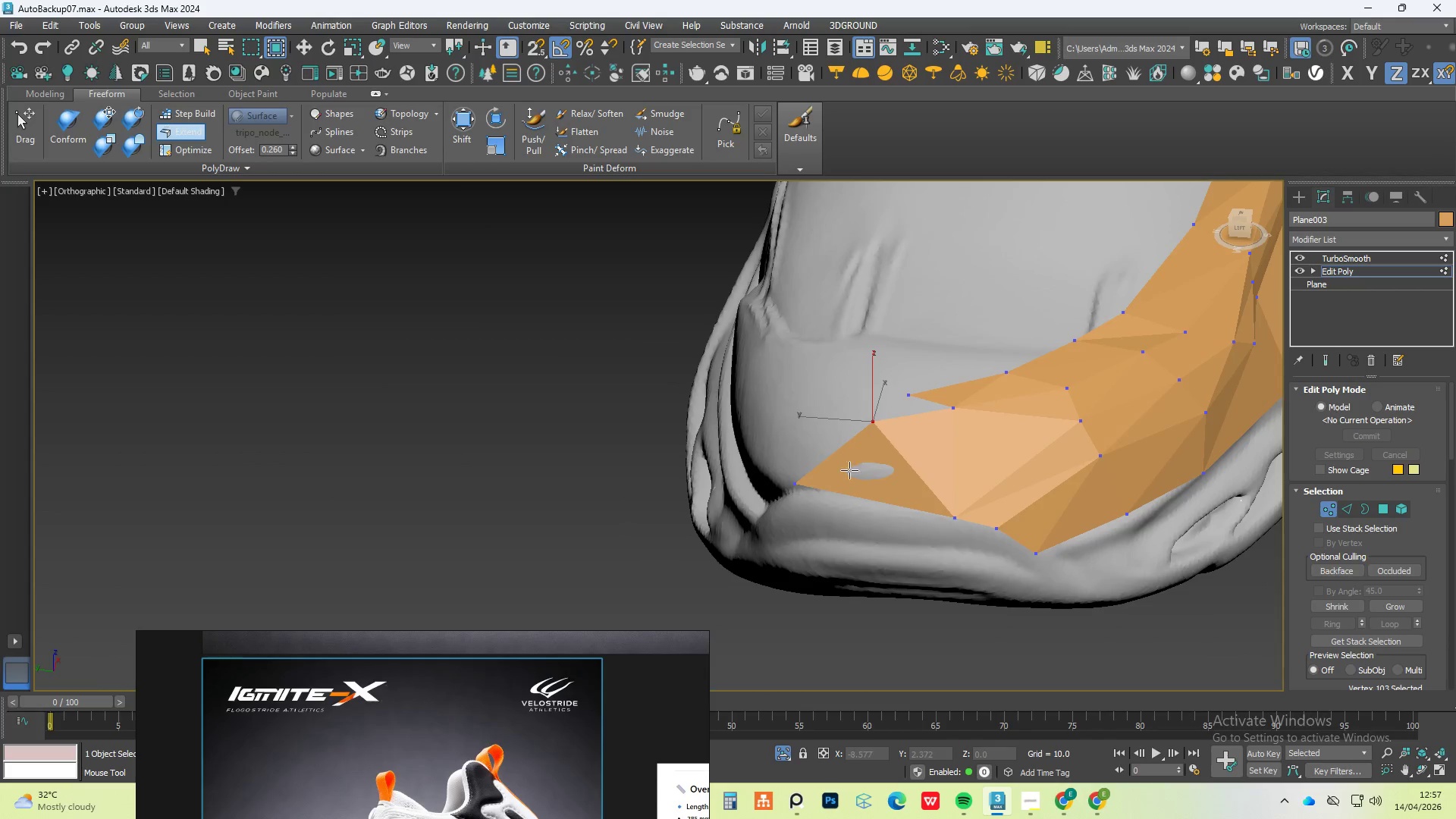 
hold_key(key=ShiftLeft, duration=2.94)
hold_key(key=AltLeft, duration=3.36)
hold_key(key=ControlLeft, duration=1.5)
left_click_drag(start_coordinate=[803, 485], to_coordinate=[870, 503])
 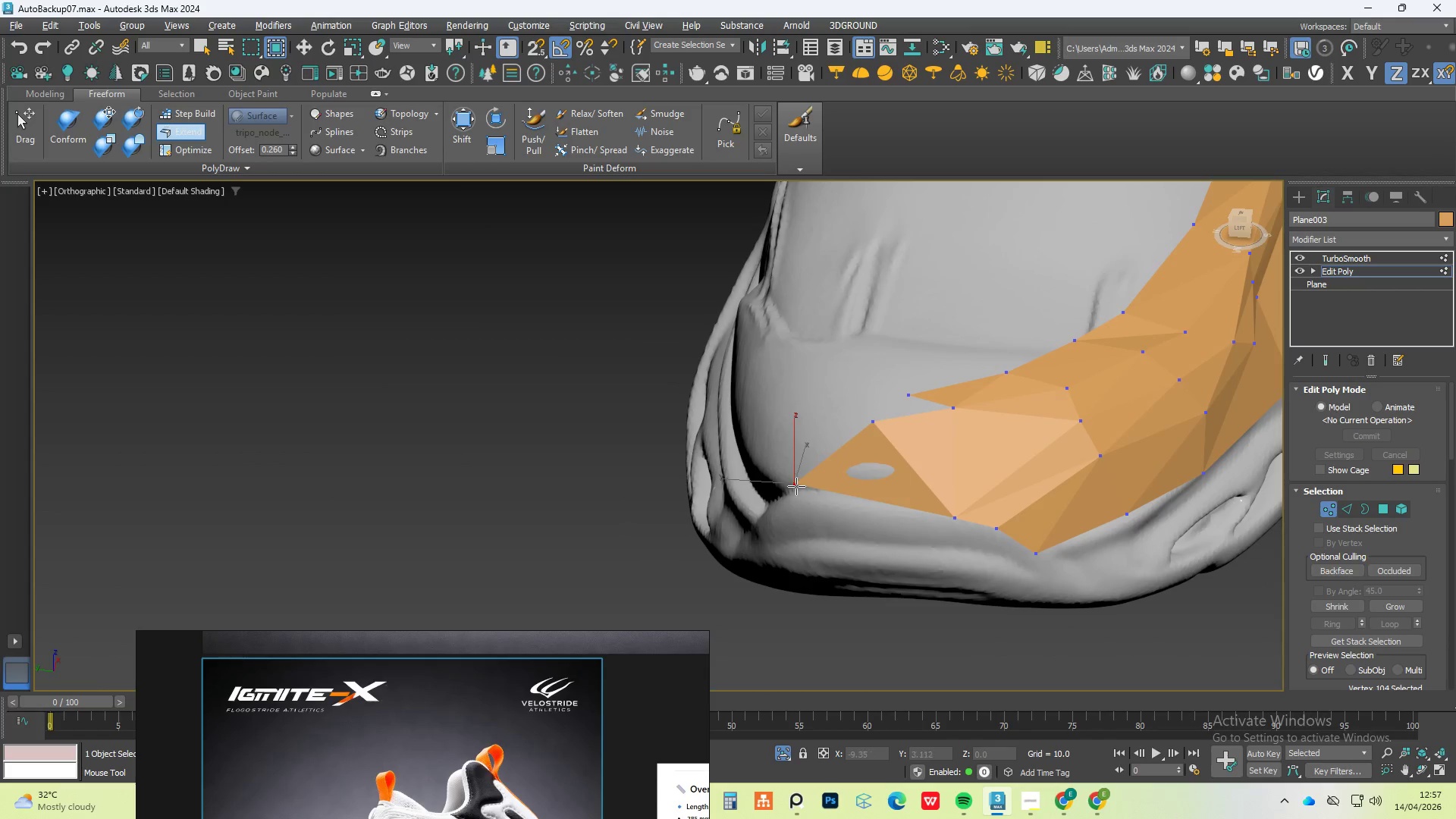 
hold_key(key=ControlLeft, duration=1.42)
left_click_drag(start_coordinate=[796, 486], to_coordinate=[871, 493])
 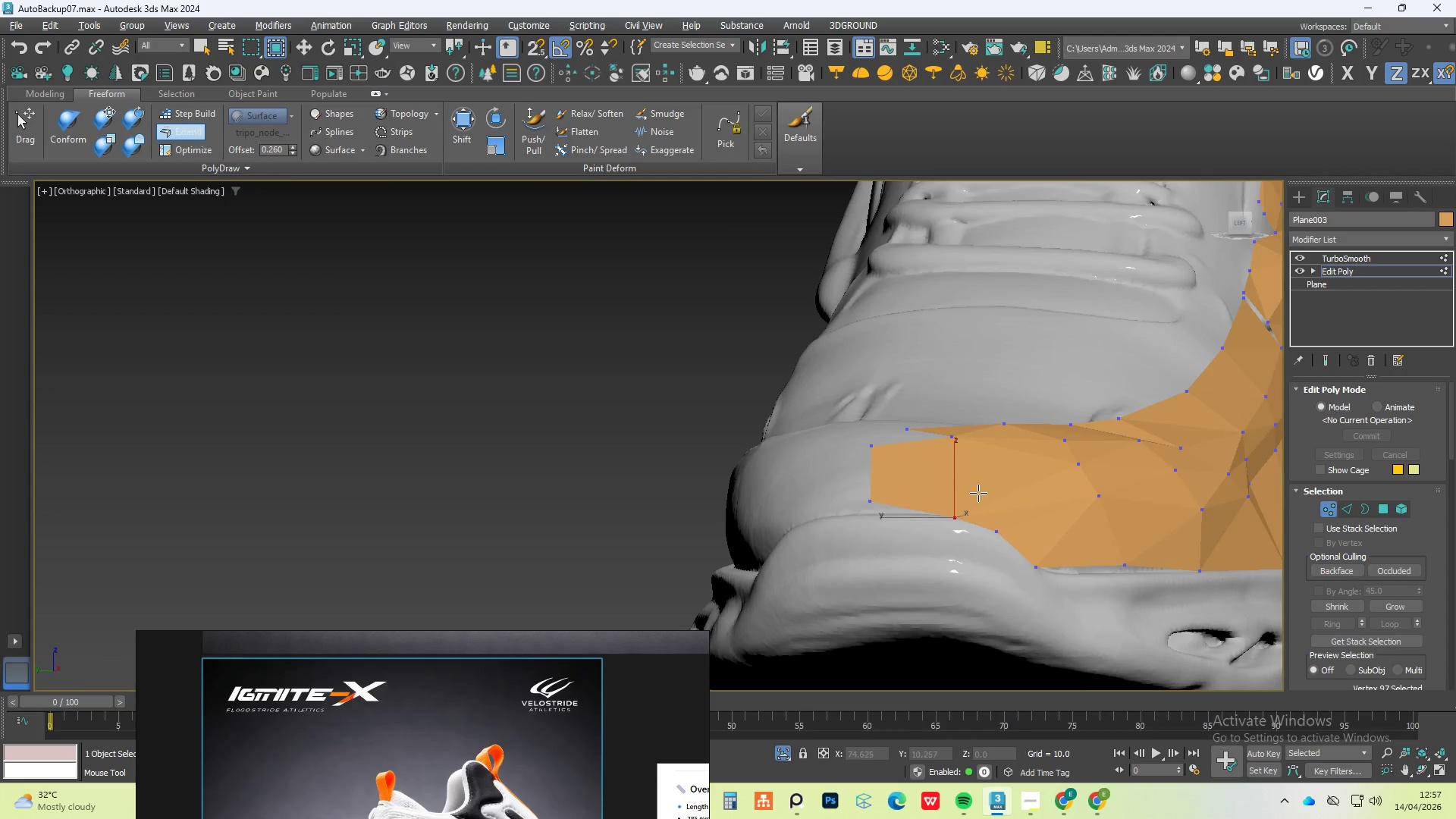 
hold_key(key=AltLeft, duration=1.53)
hold_key(key=ShiftLeft, duration=1.53)
hold_key(key=ControlLeft, duration=1.53)
left_click_drag(start_coordinate=[874, 500], to_coordinate=[878, 511])
 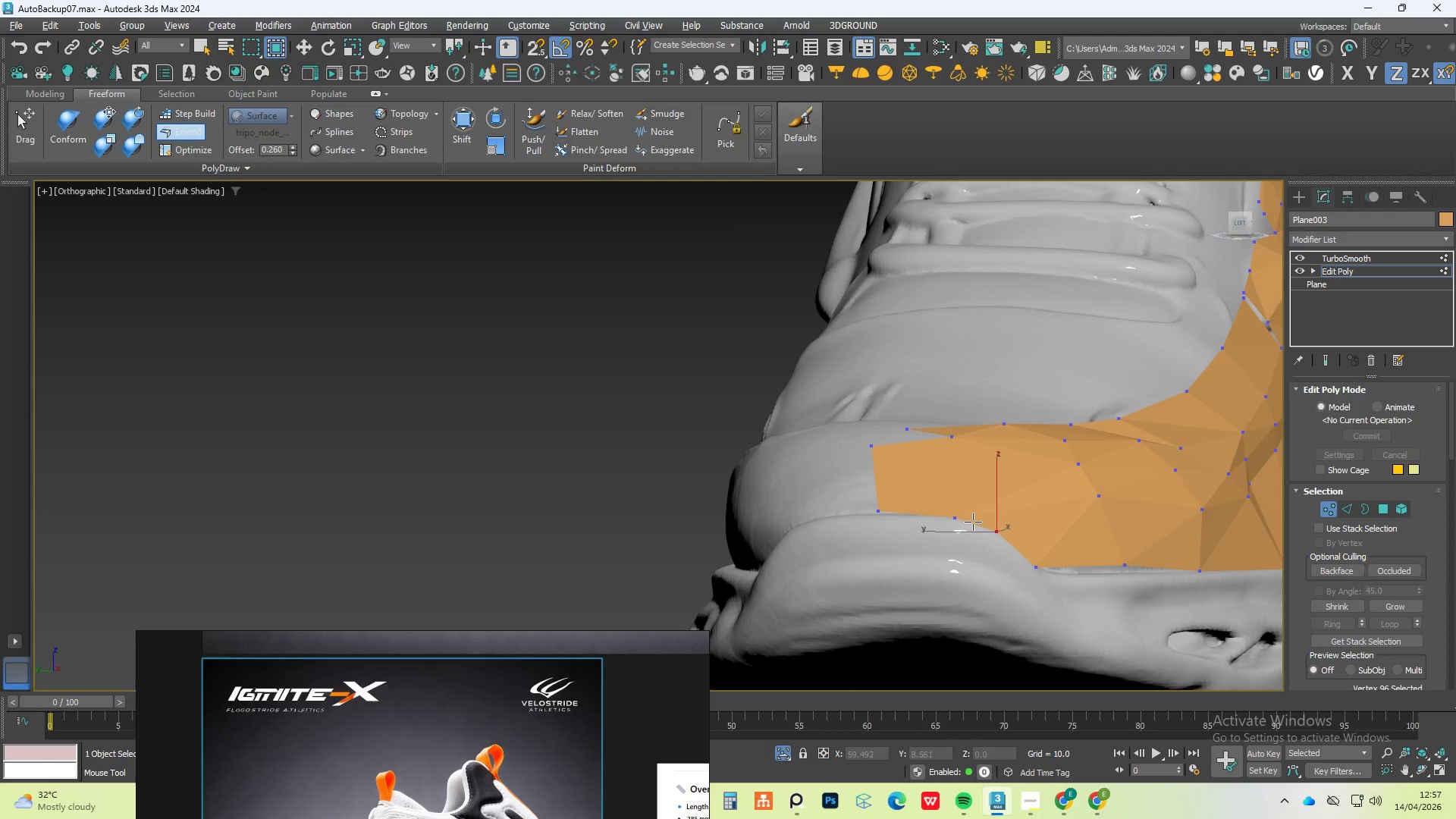 
hold_key(key=ShiftLeft, duration=1.51)
hold_key(key=ControlLeft, duration=1.51)
hold_key(key=AltLeft, duration=1.51)
left_click_drag(start_coordinate=[959, 519], to_coordinate=[959, 513])
 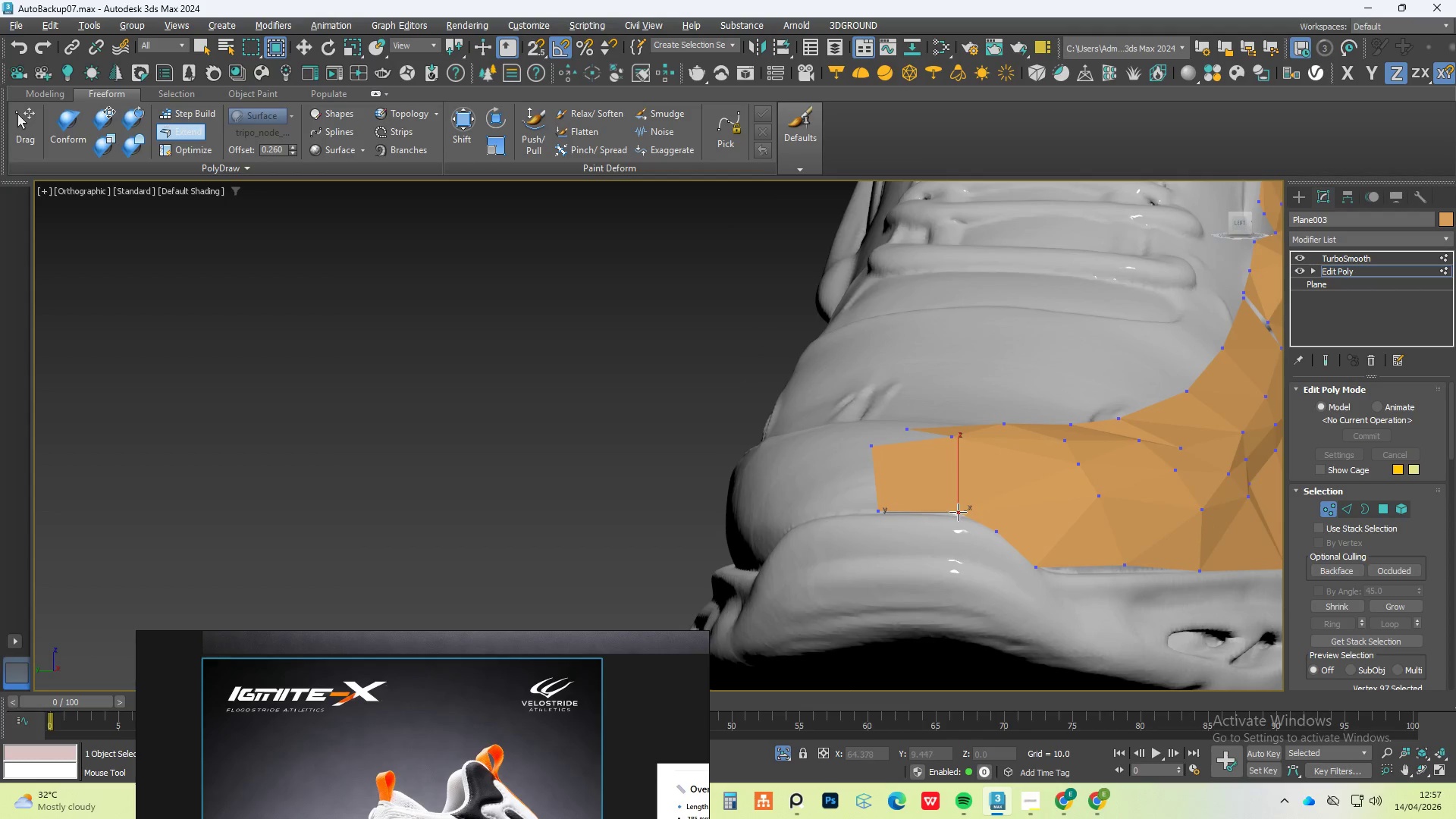 
left_click_drag(start_coordinate=[961, 512], to_coordinate=[963, 519])
 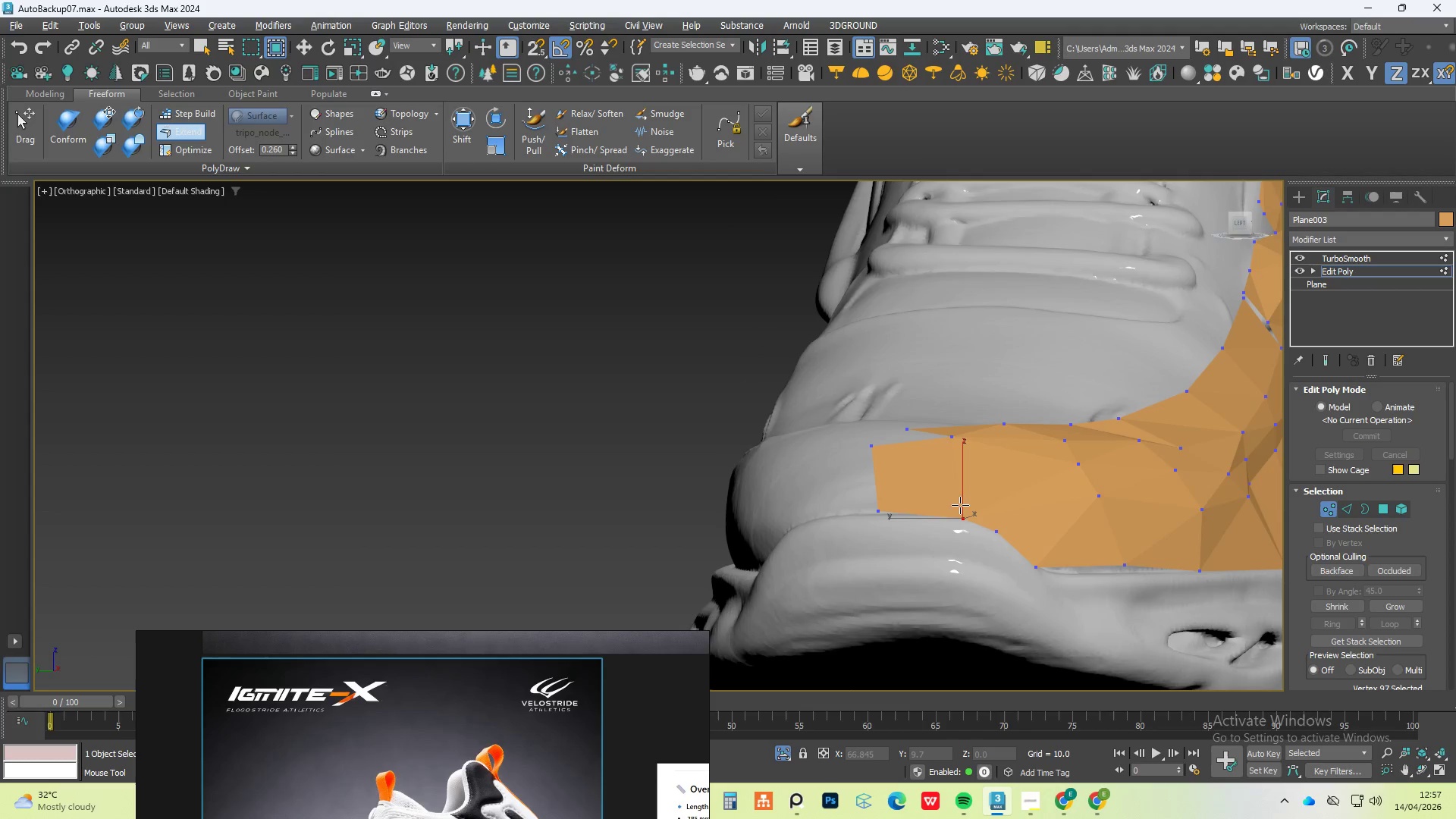 
key(Alt+Control+Shift+AltLeft)
 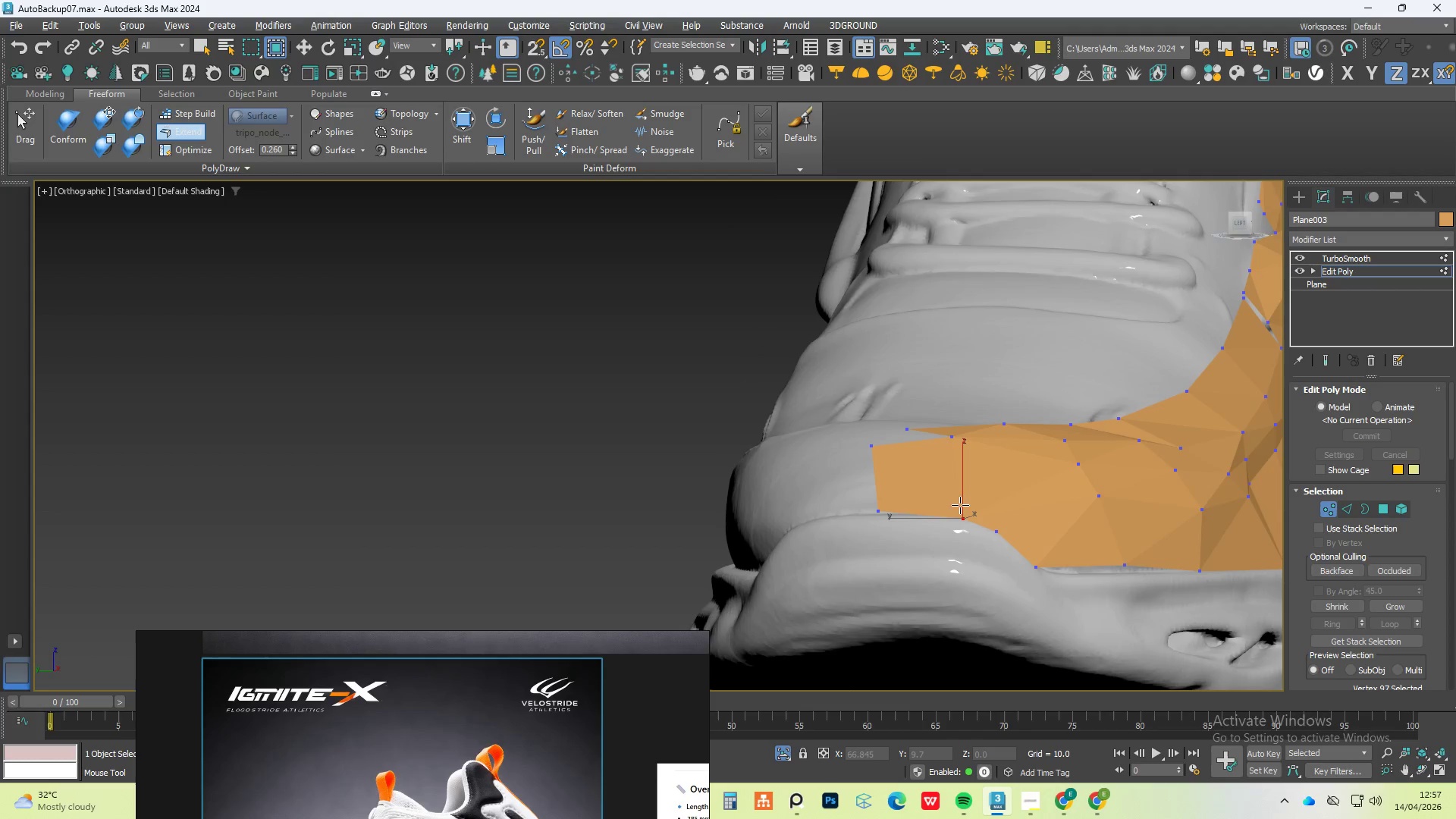 
key(Alt+Control+Shift+ShiftLeft)
 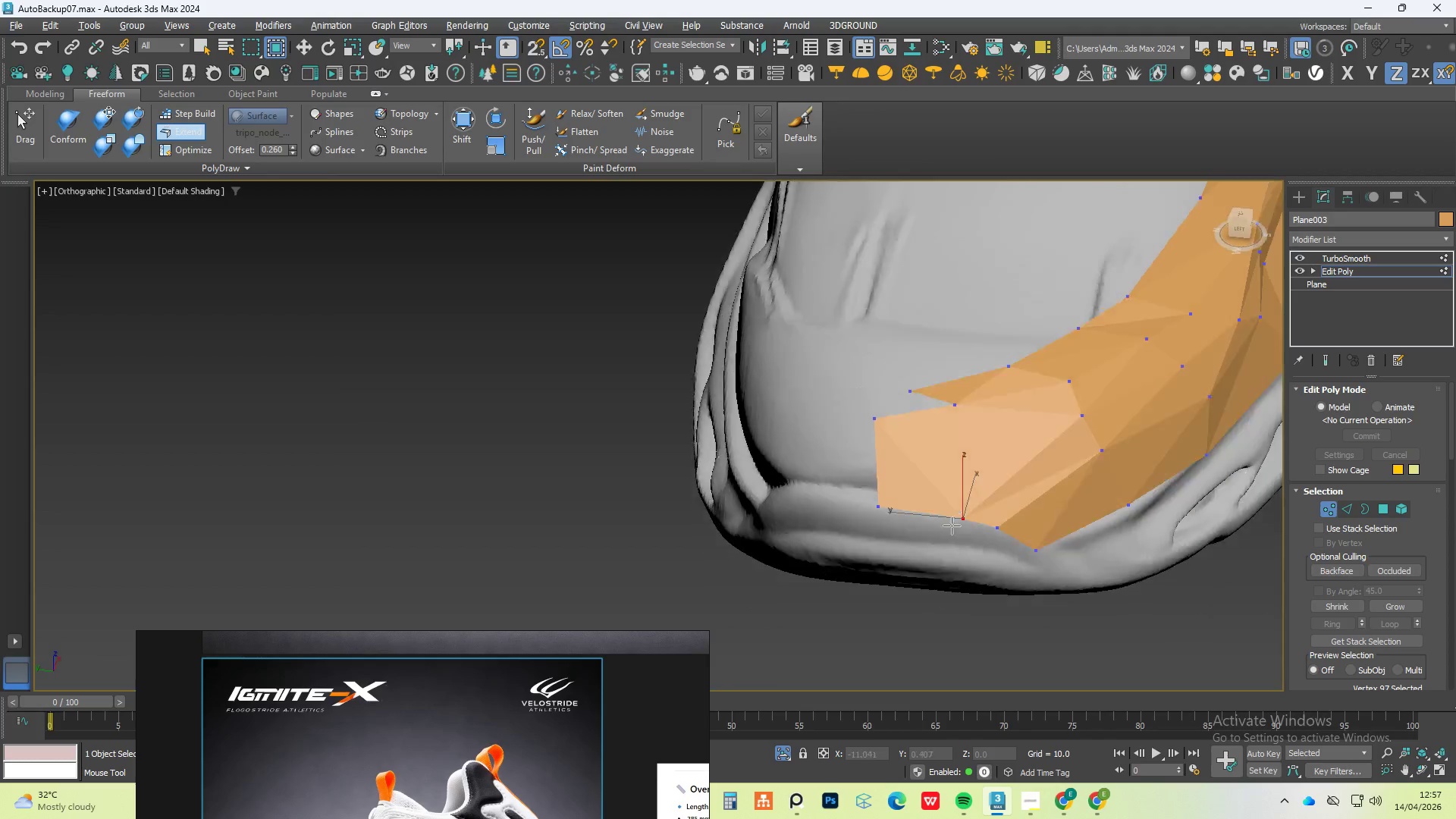 
key(Alt+Control+Shift+ControlLeft)